 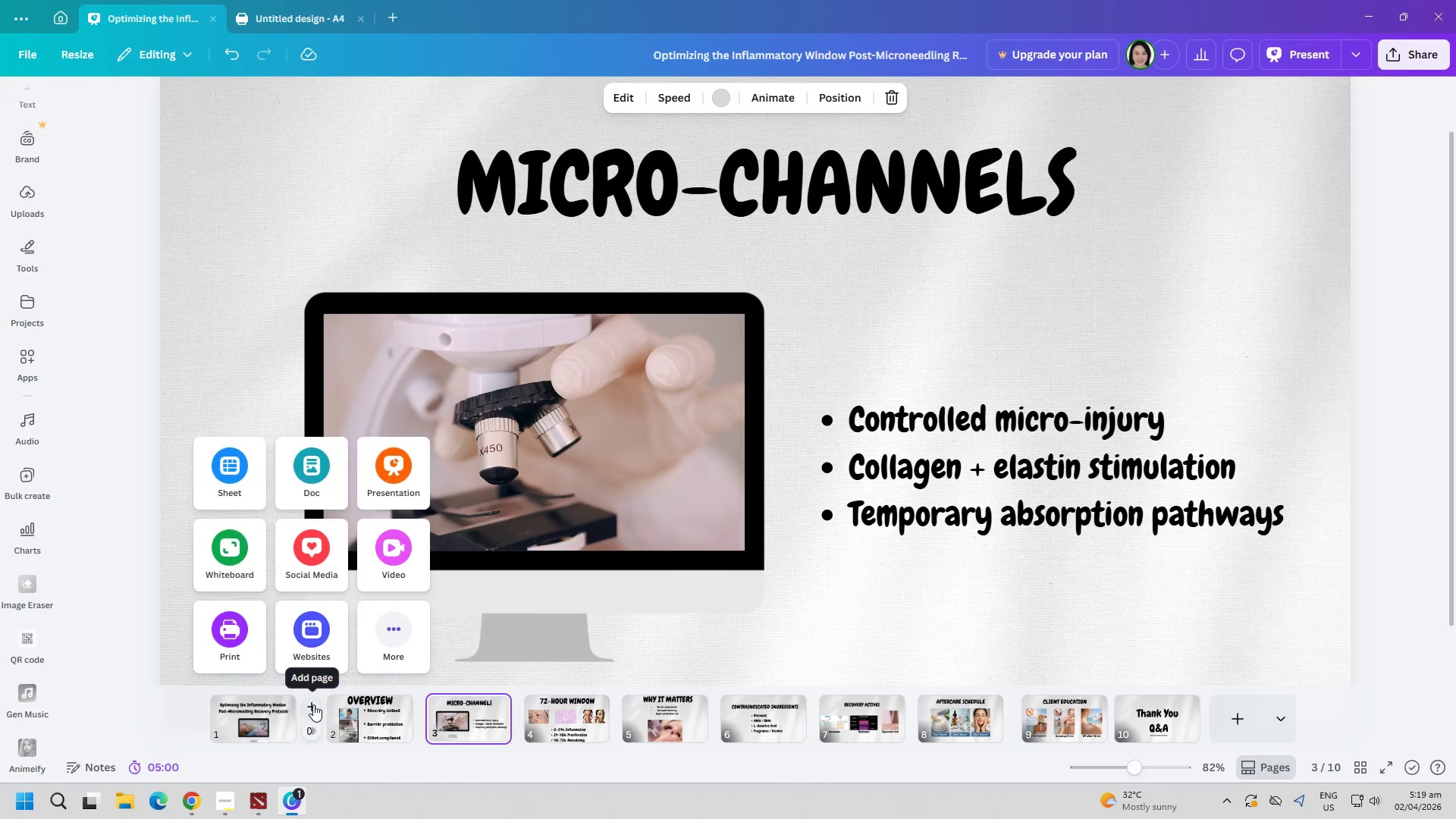 
left_click([248, 295])
 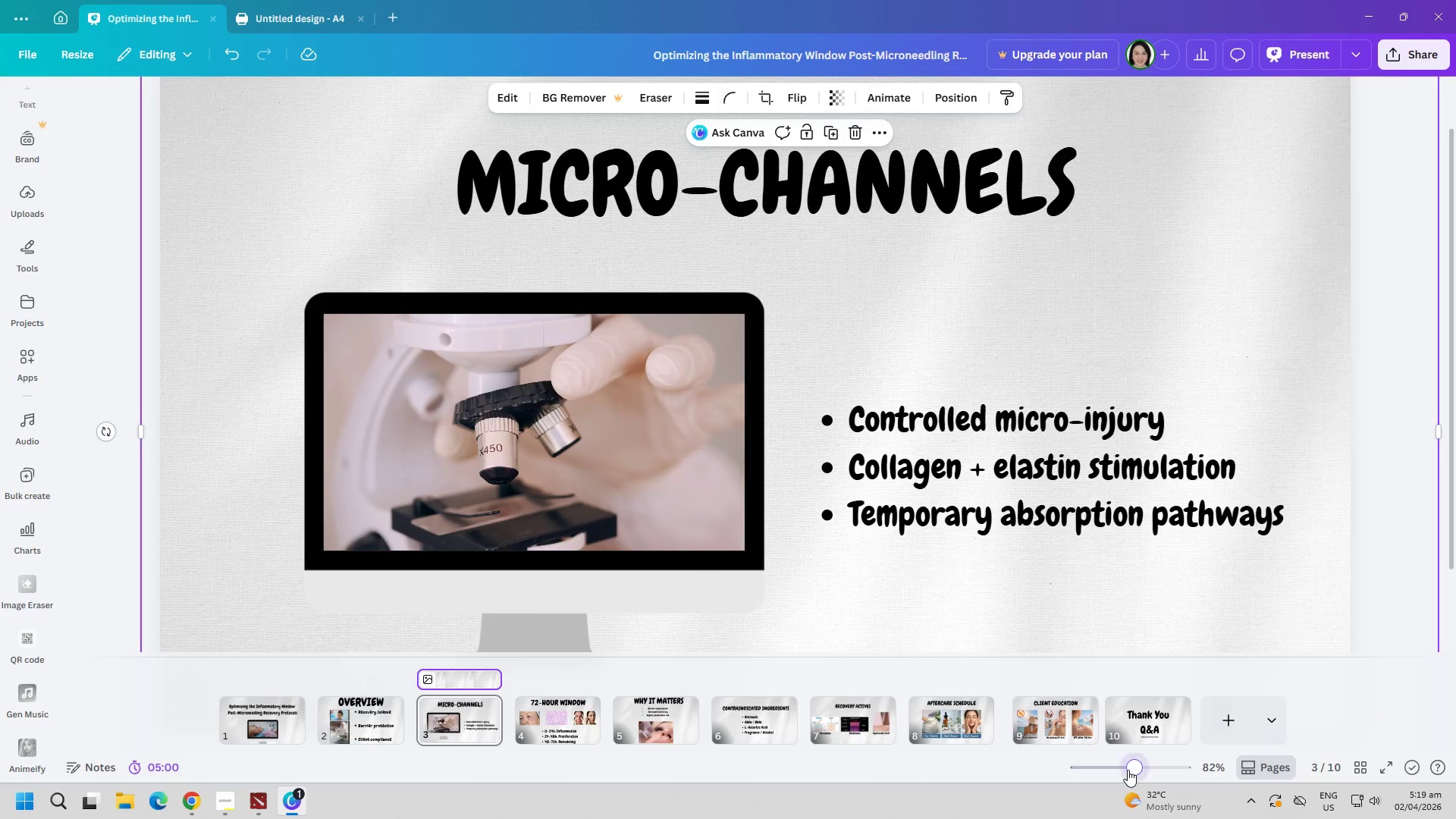 
double_click([1117, 768])
 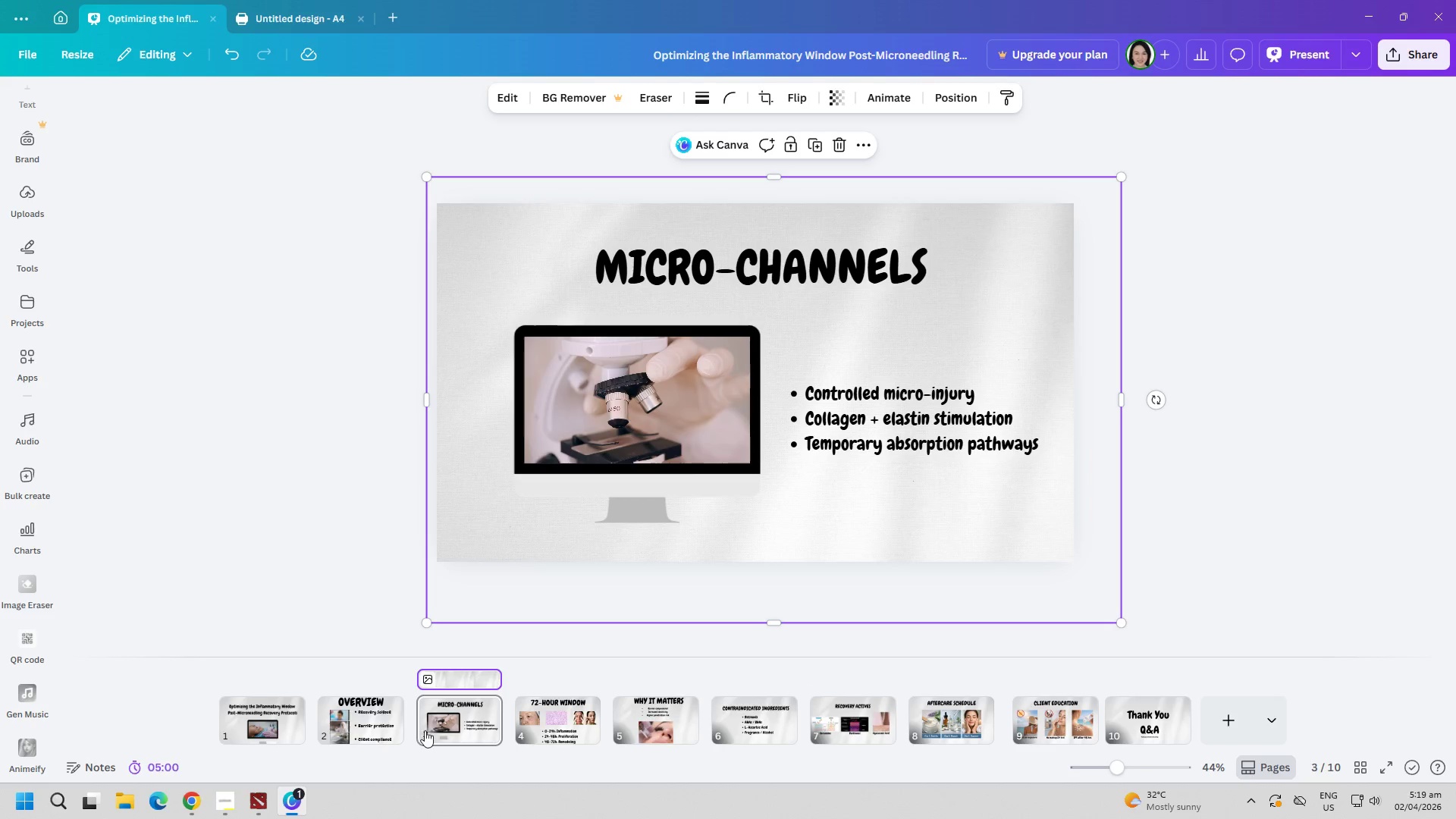 
left_click([271, 706])
 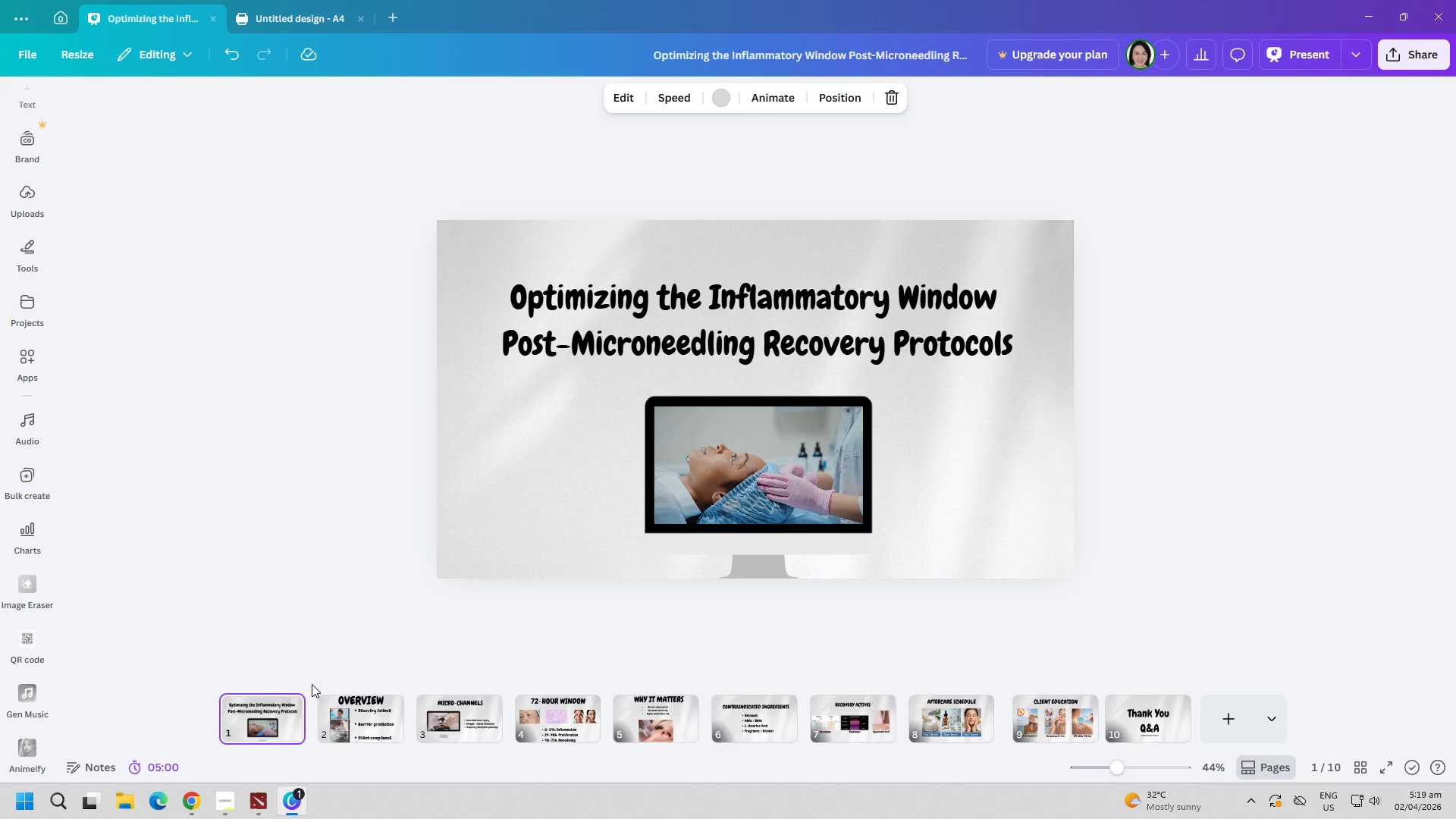 
left_click([361, 713])
 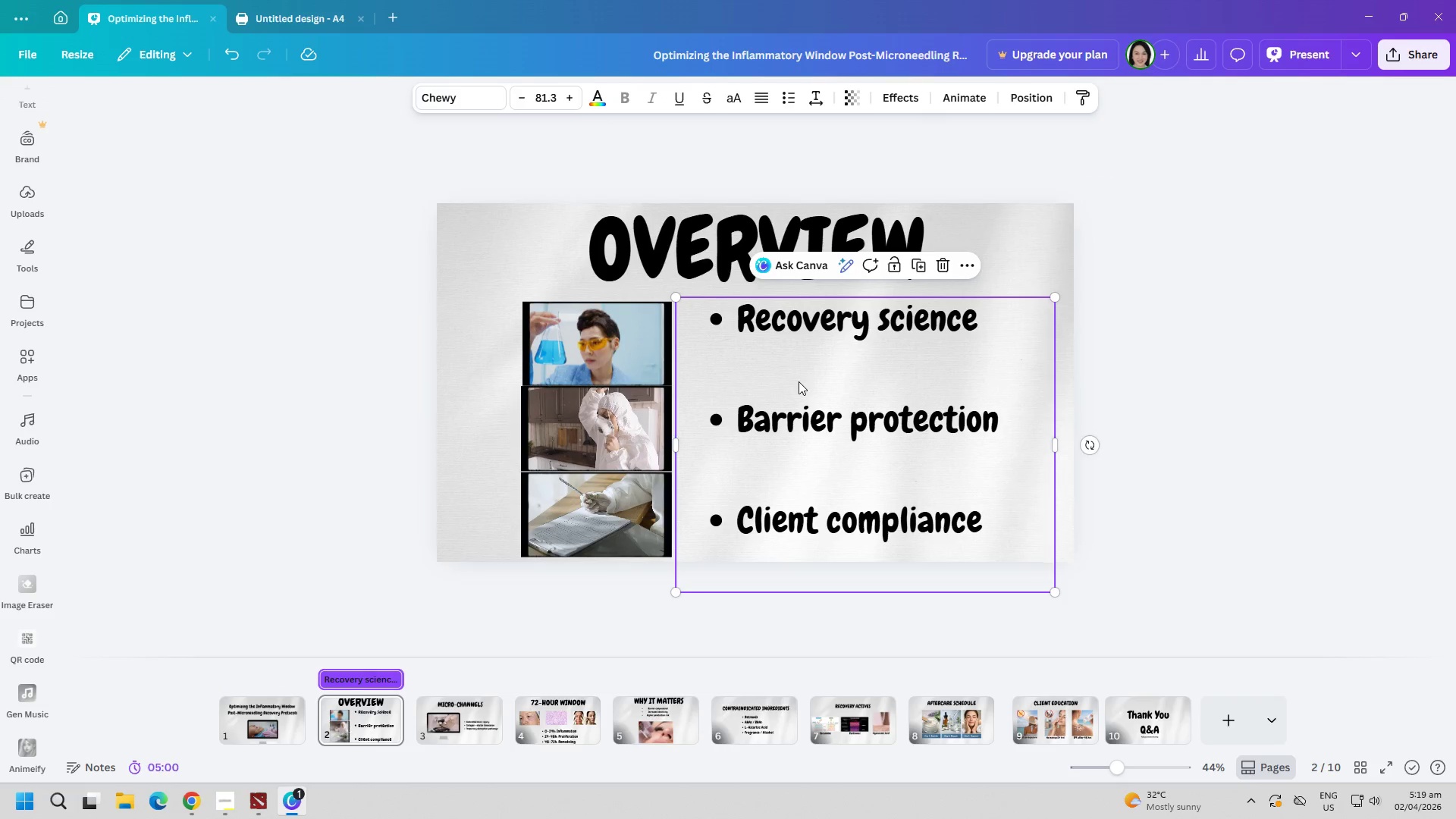 
left_click_drag(start_coordinate=[796, 385], to_coordinate=[773, 393])
 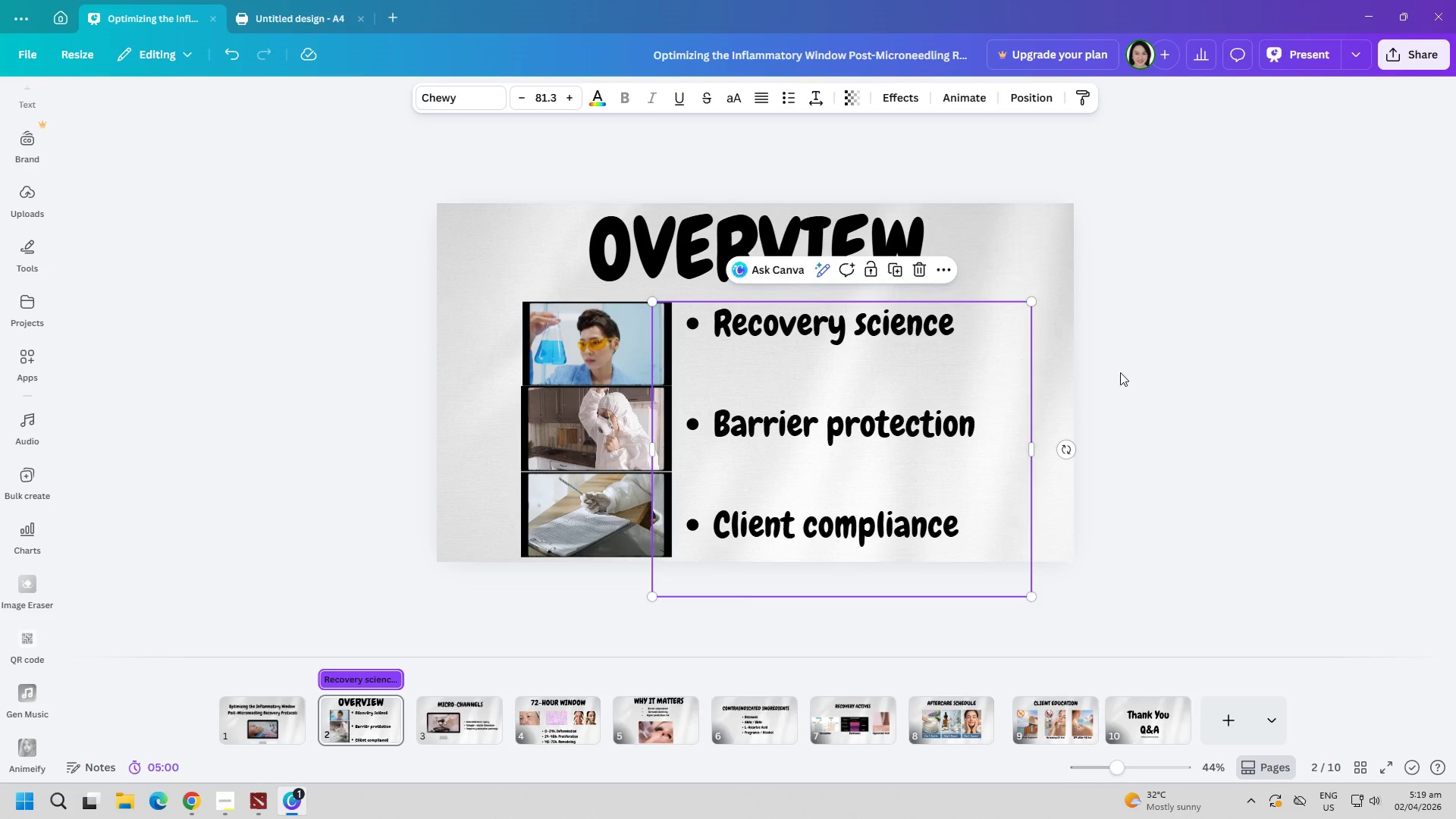 
left_click([1214, 322])
 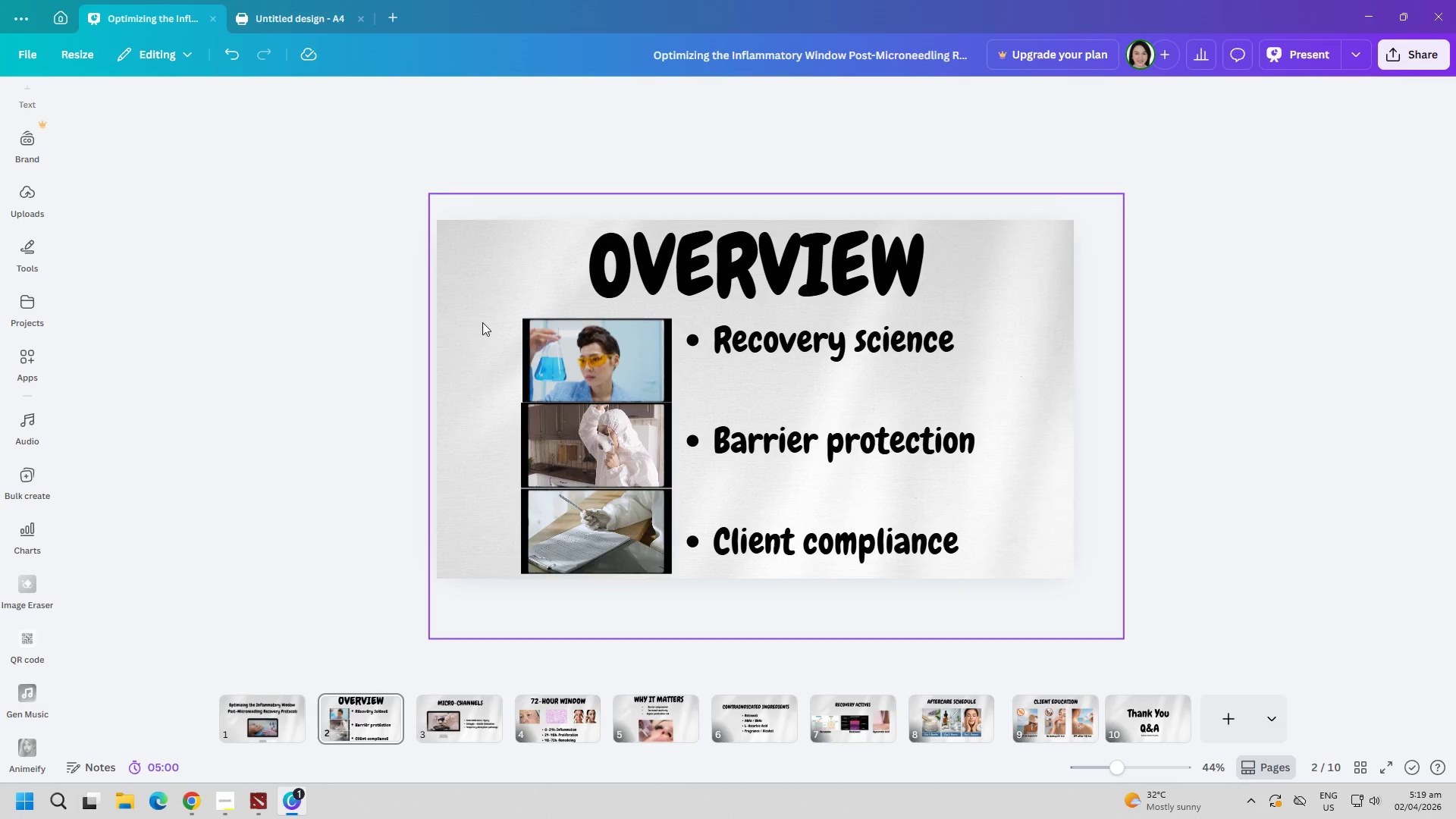 
left_click_drag(start_coordinate=[492, 246], to_coordinate=[1030, 570])
 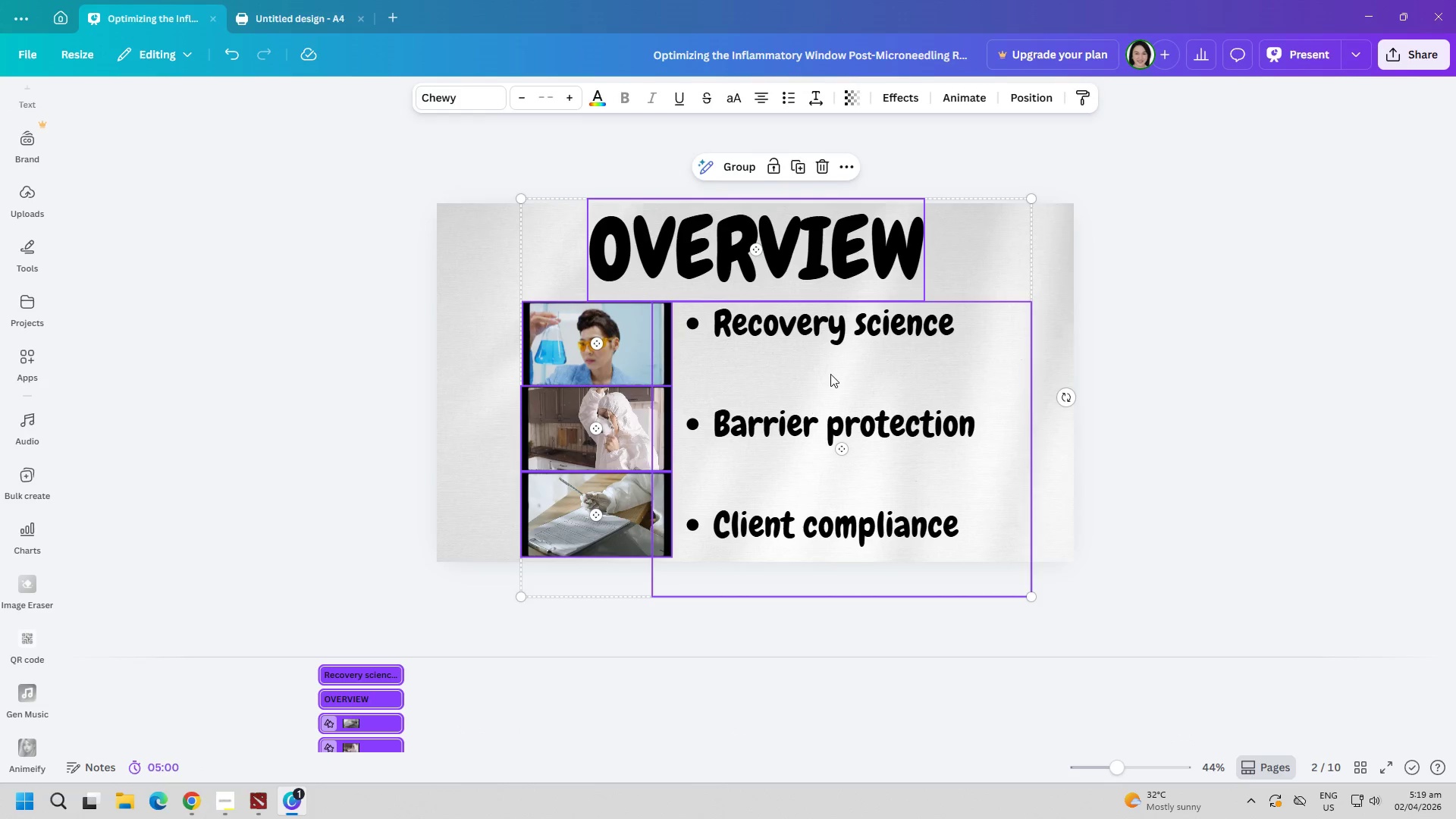 
right_click([830, 374])
 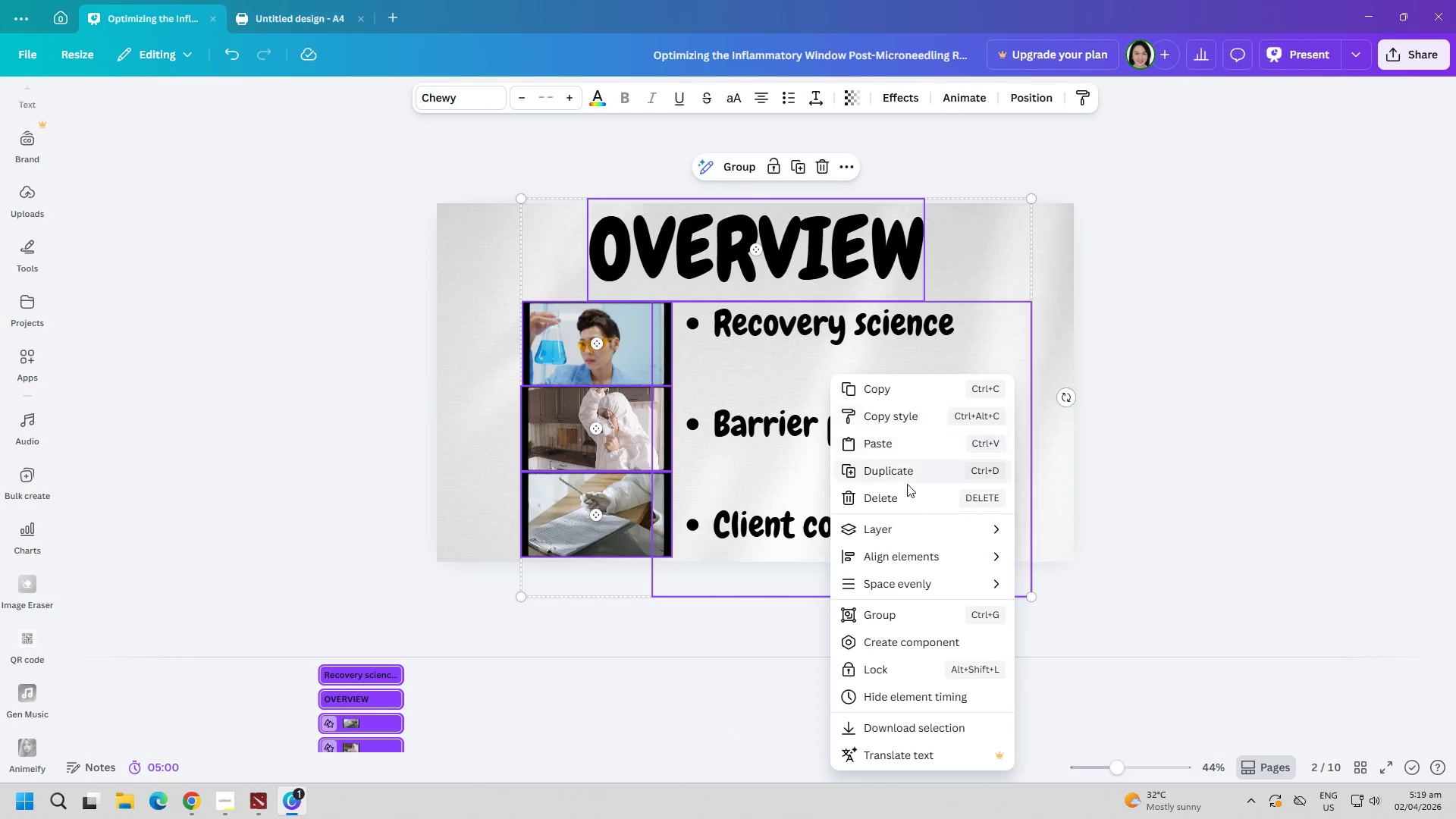 
left_click([912, 610])
 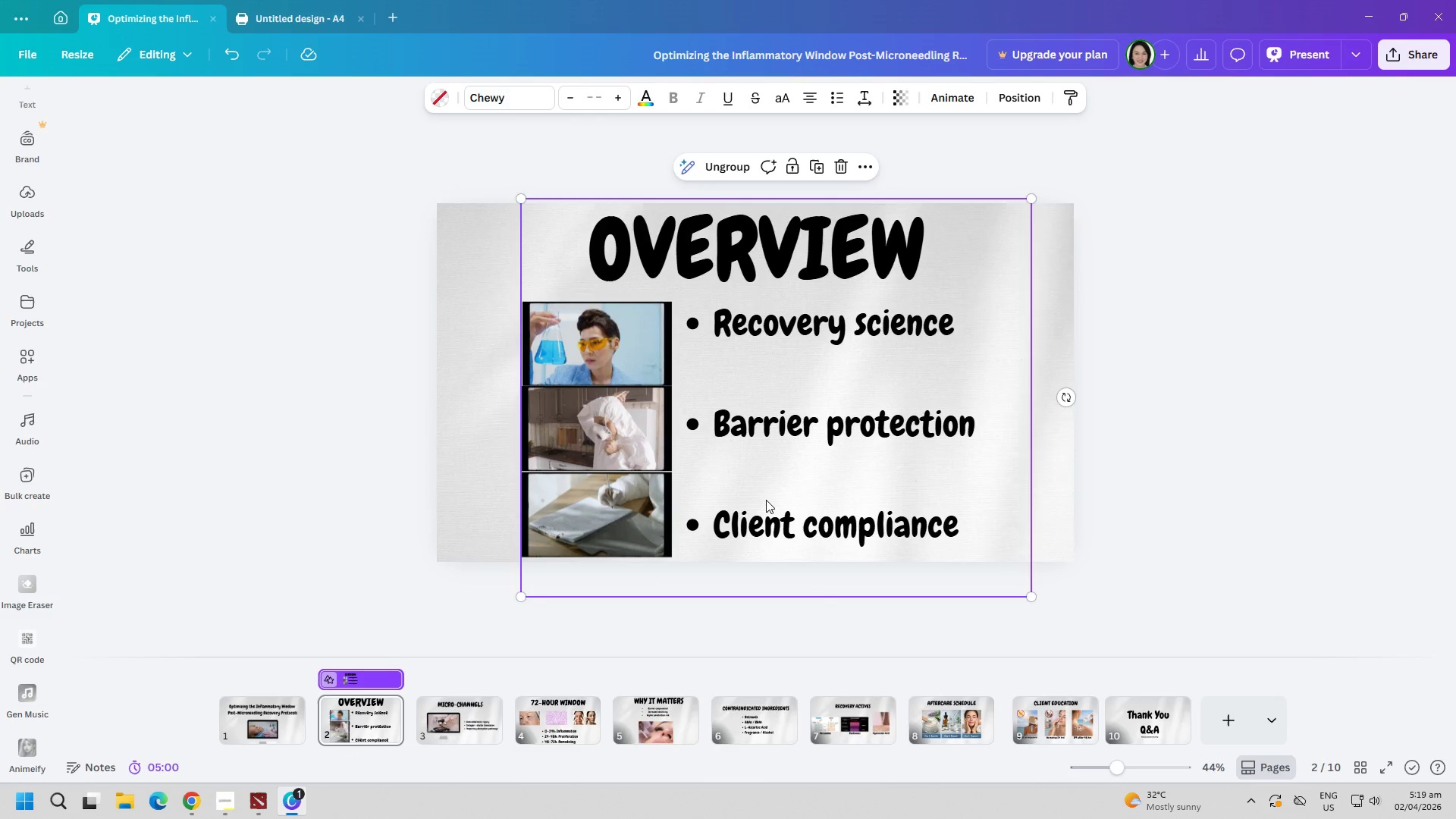 
left_click_drag(start_coordinate=[759, 483], to_coordinate=[747, 472])
 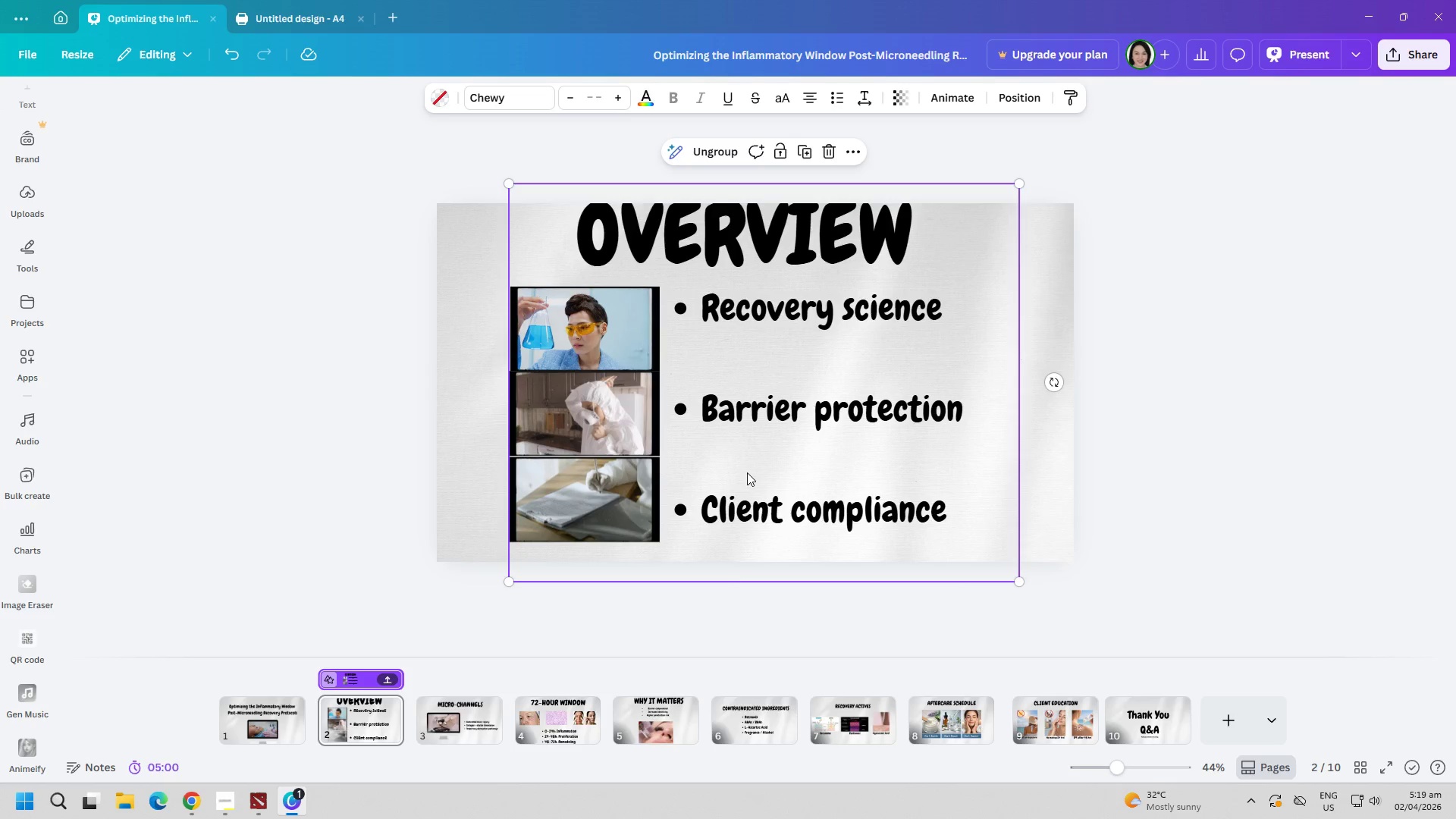 
left_click([747, 472])
 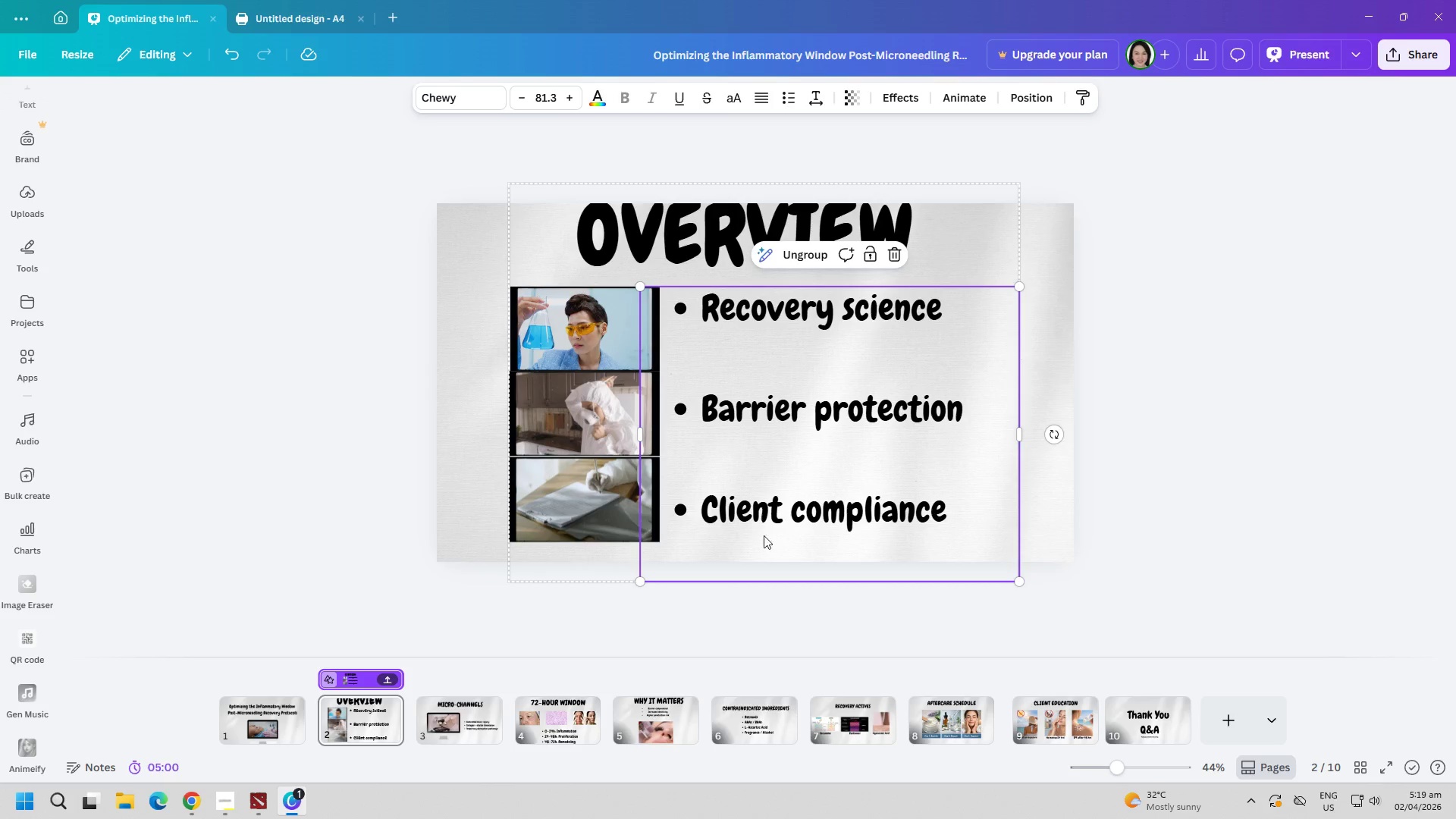 
left_click_drag(start_coordinate=[748, 507], to_coordinate=[748, 518])
 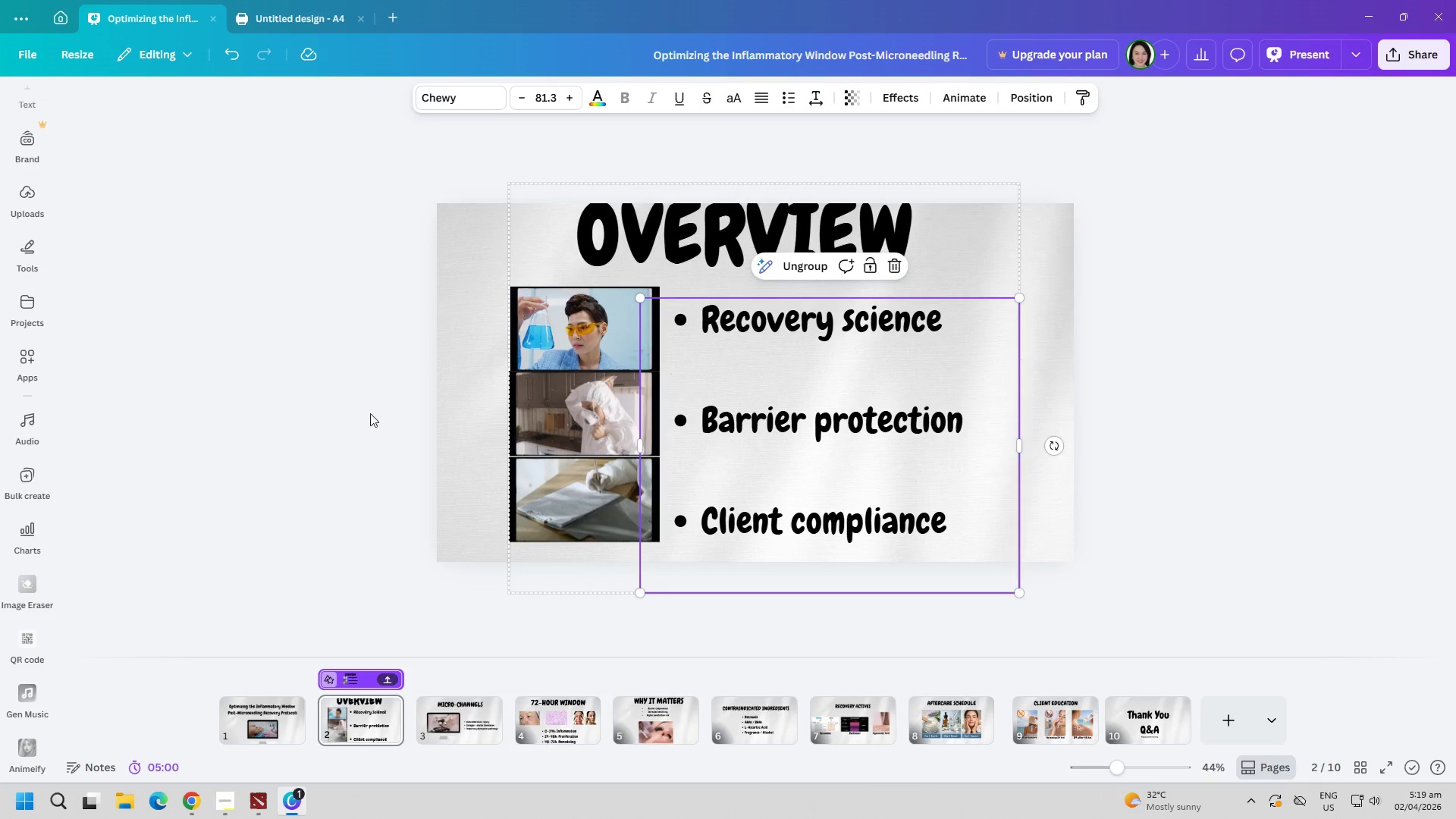 
left_click([266, 382])
 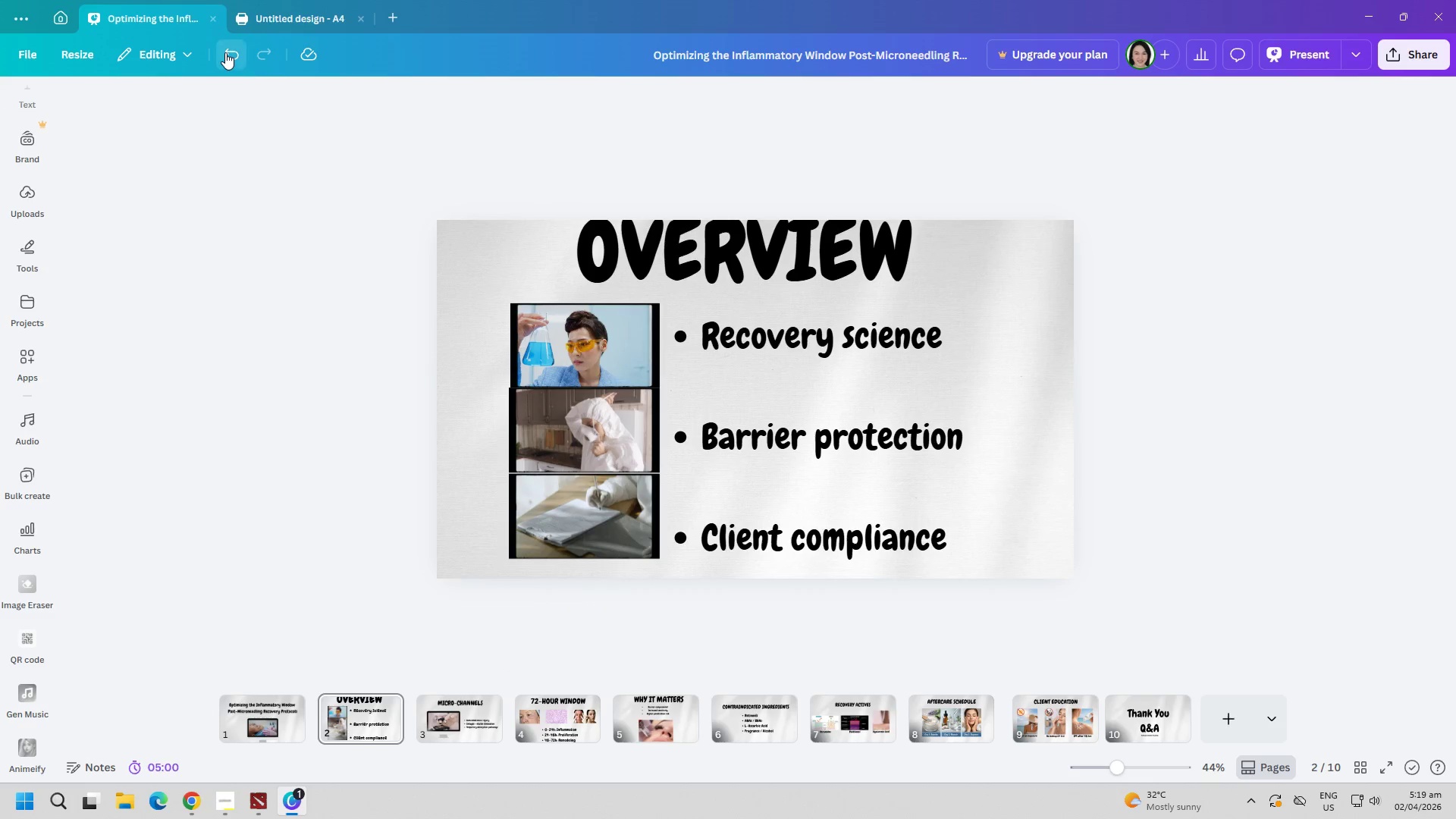 
double_click([225, 52])
 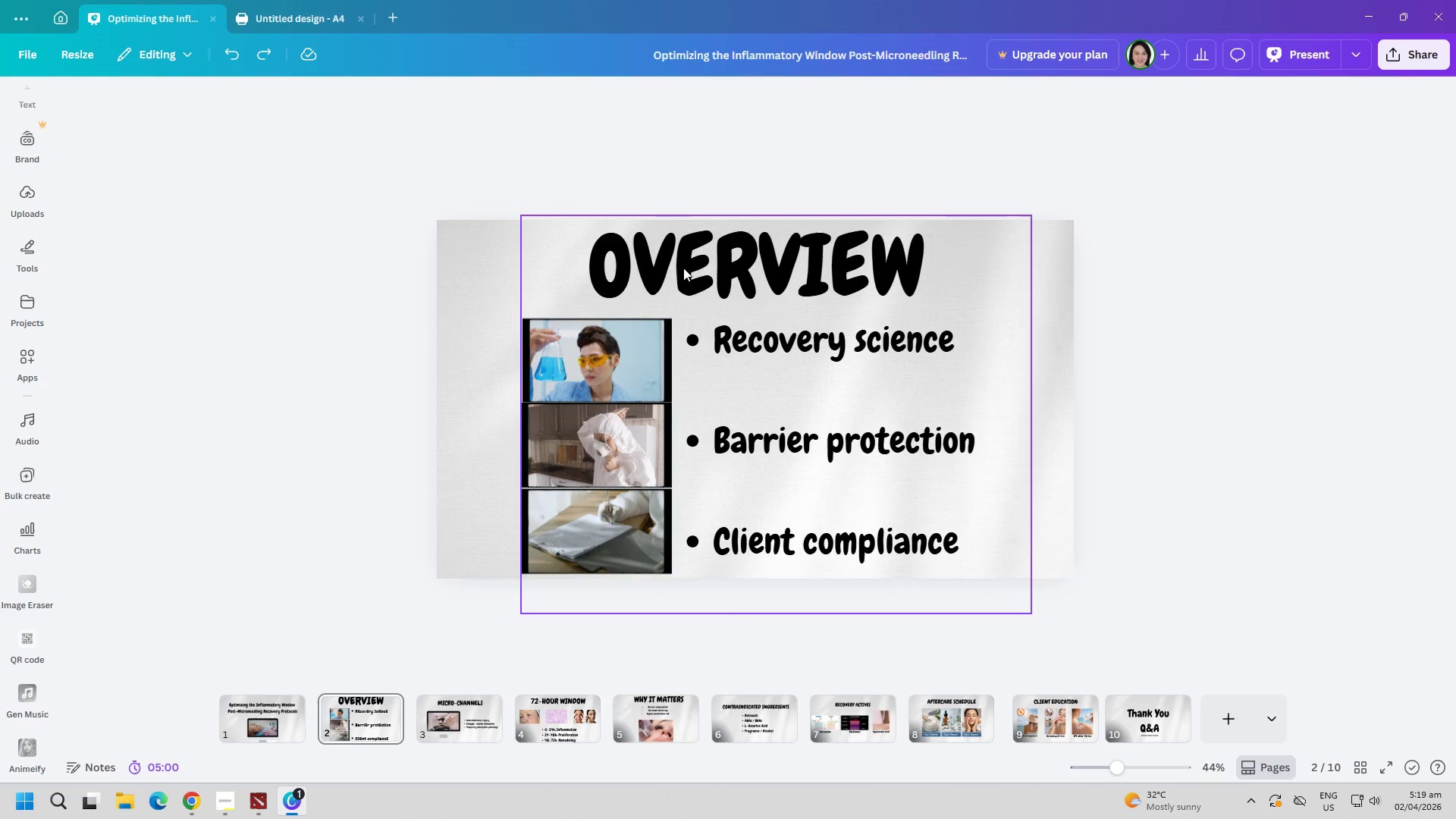 
left_click_drag(start_coordinate=[698, 272], to_coordinate=[686, 276])
 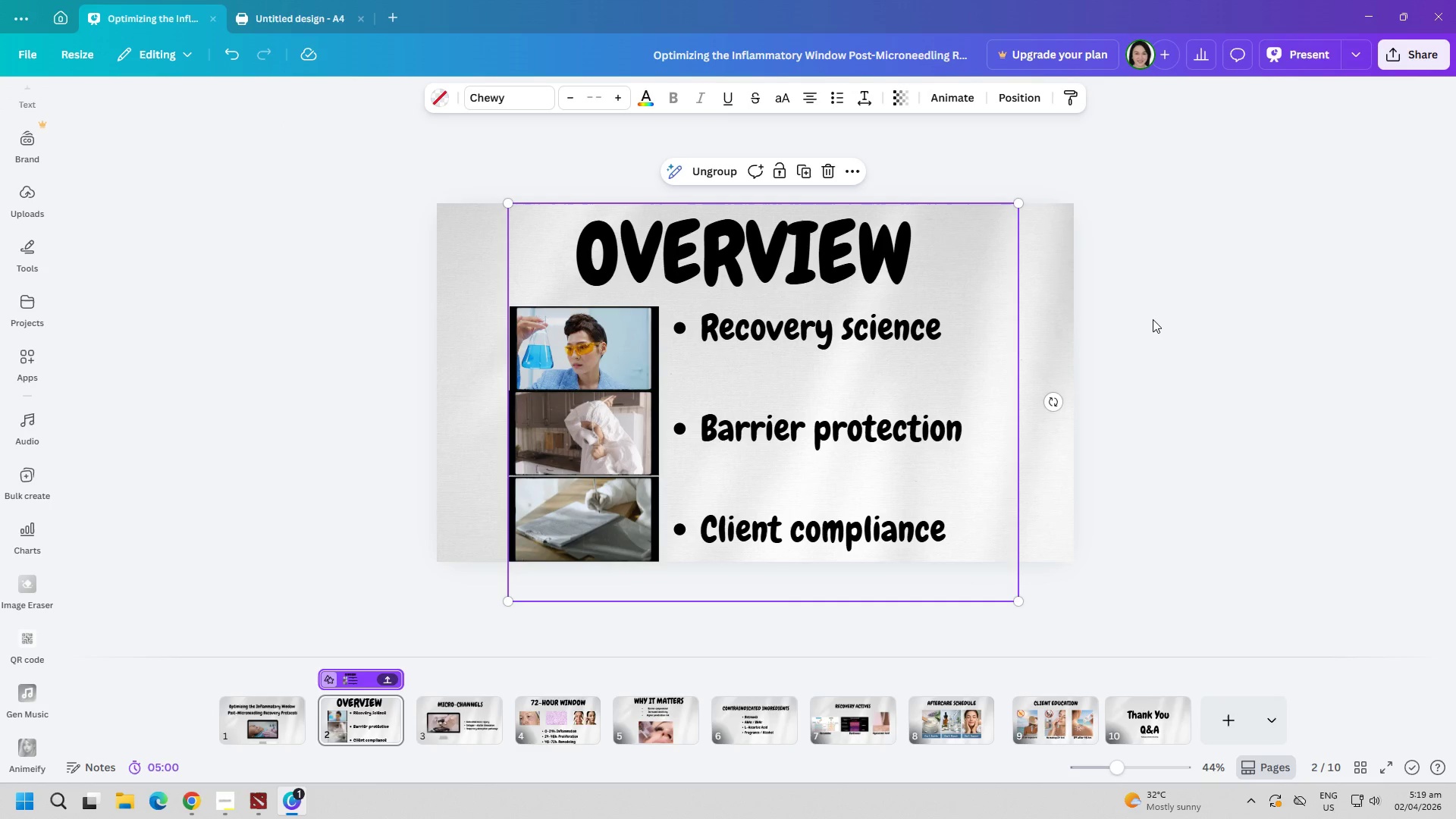 
left_click([1175, 300])
 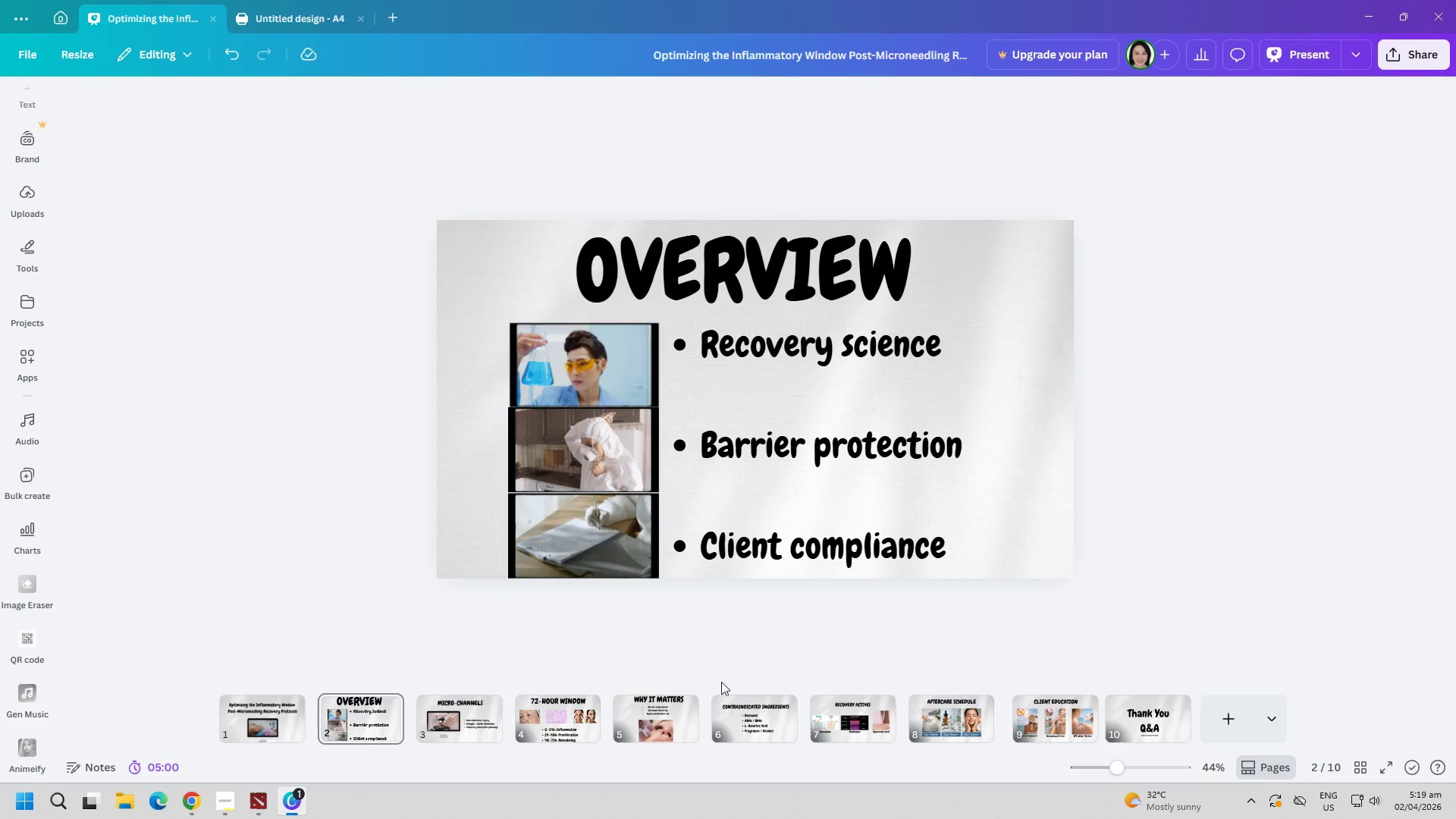 
left_click([452, 732])
 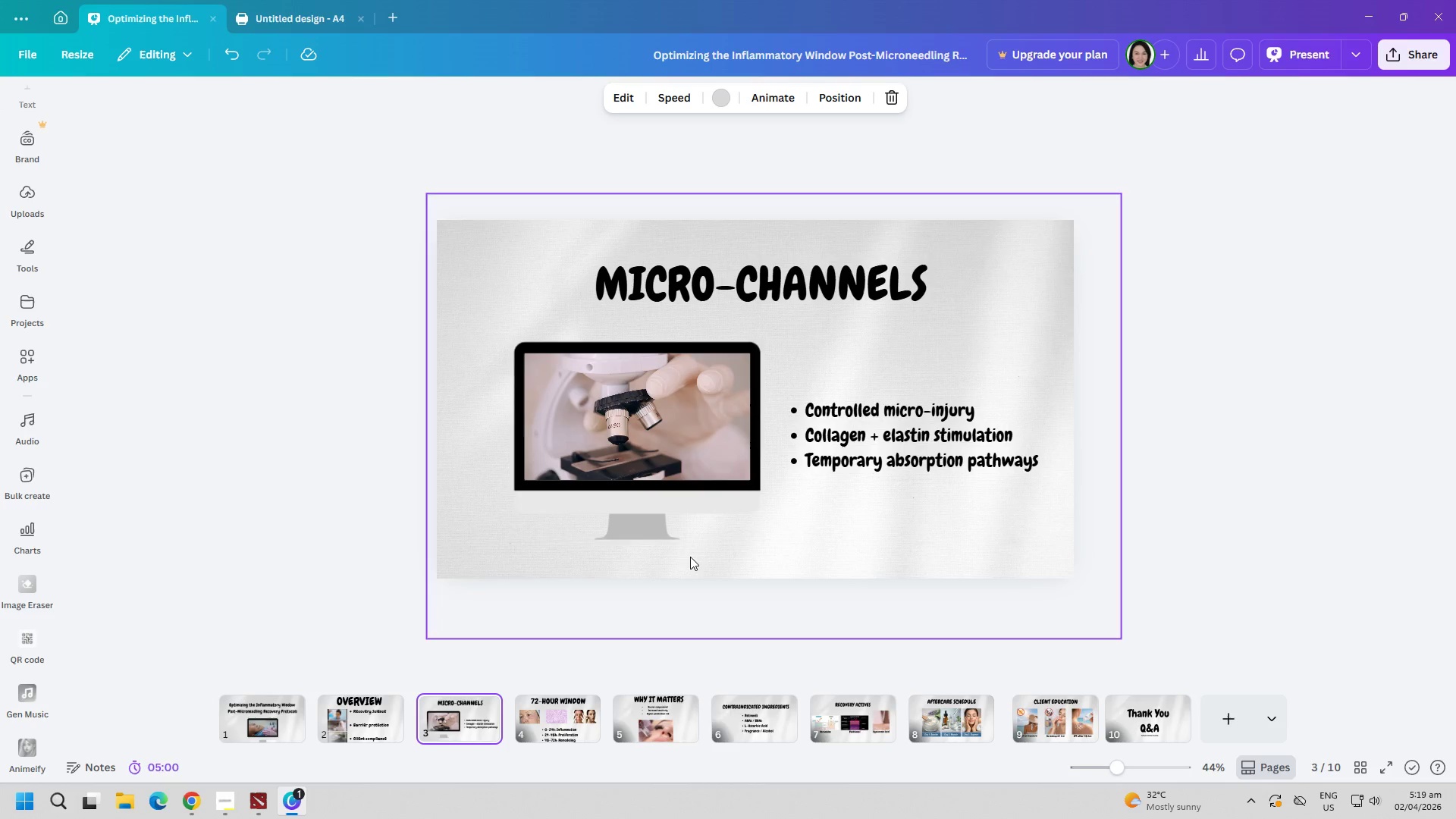 
left_click_drag(start_coordinate=[861, 454], to_coordinate=[864, 428])
 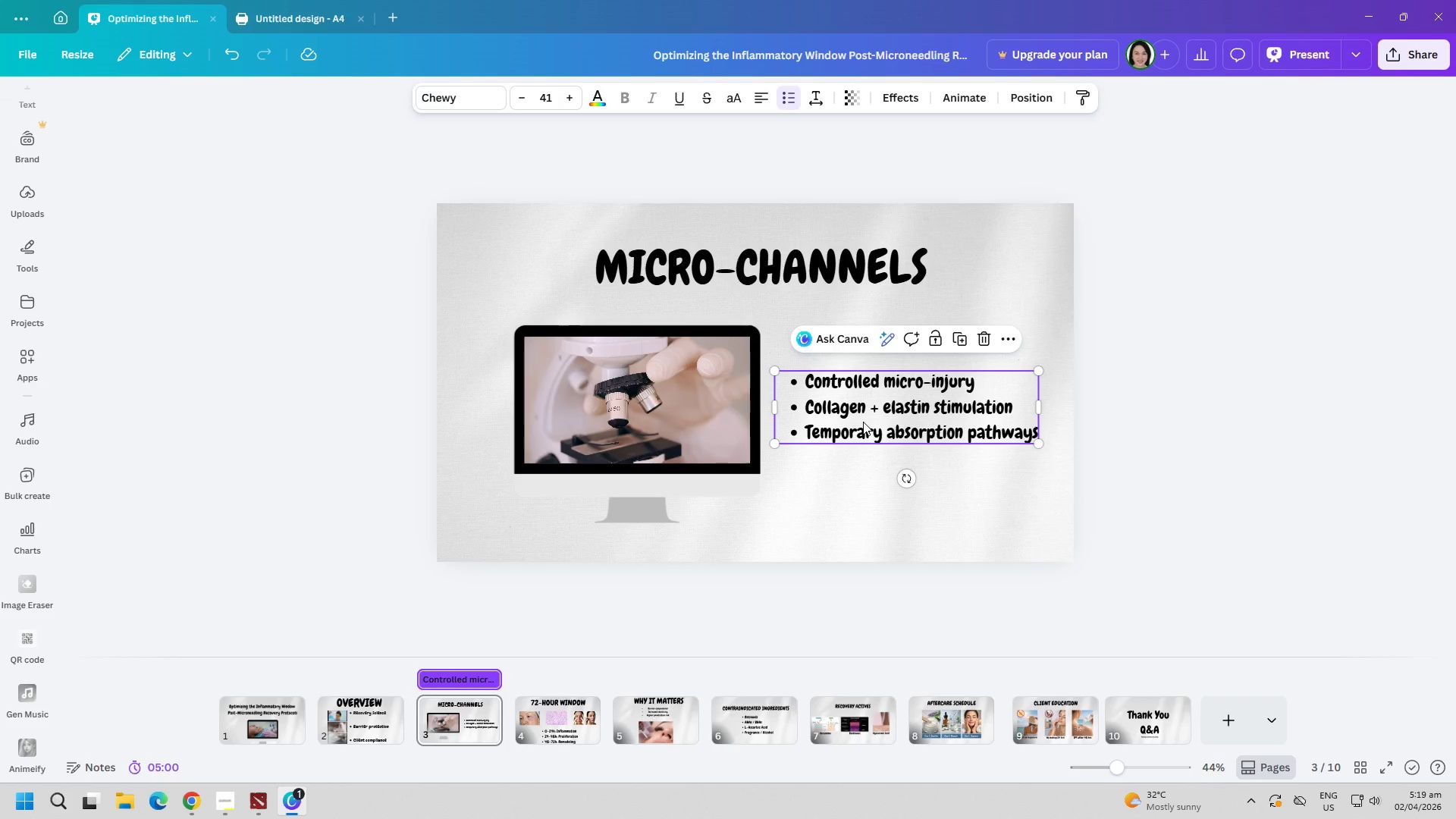 
left_click_drag(start_coordinate=[863, 422], to_coordinate=[851, 418])
 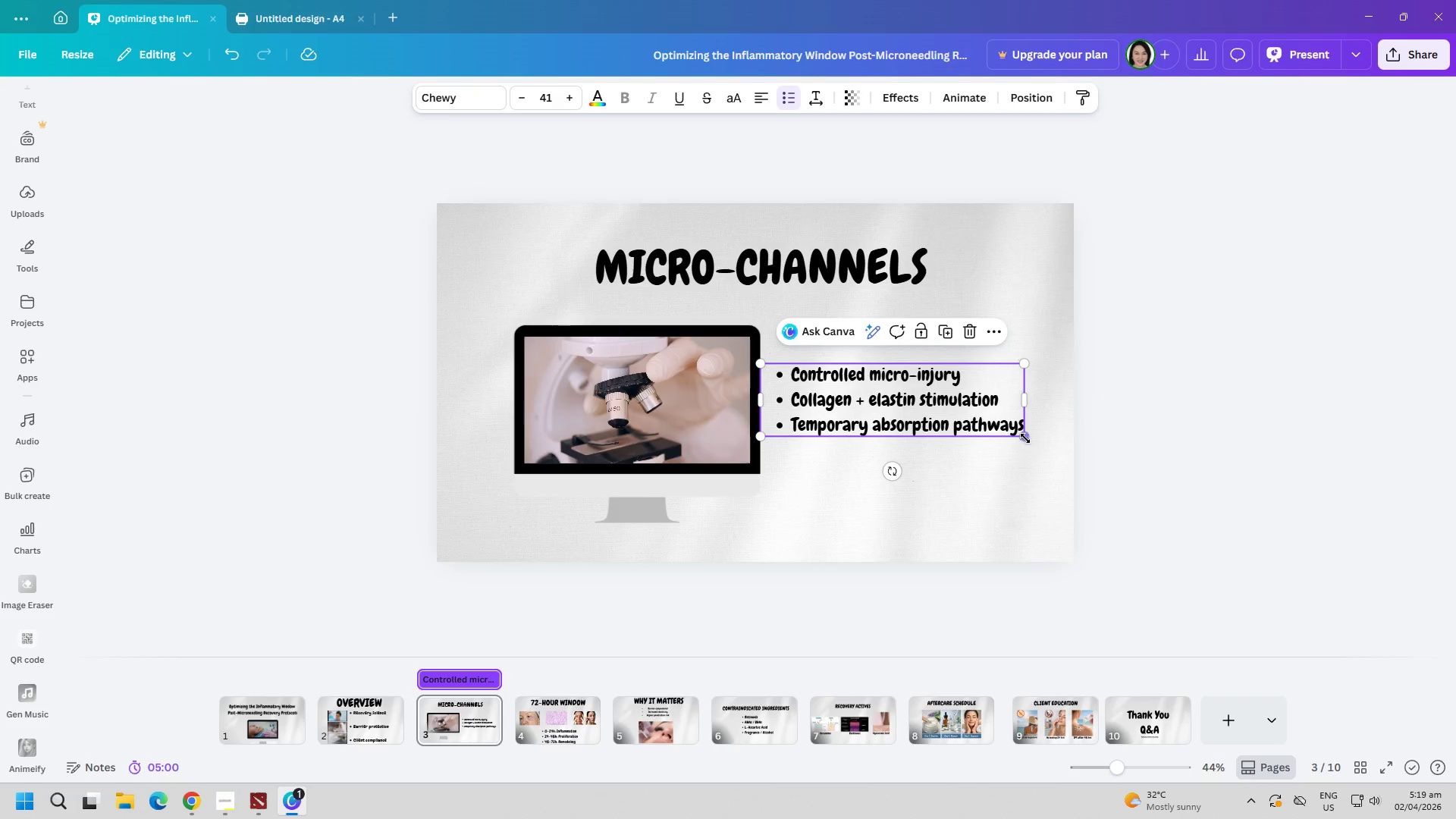 
left_click_drag(start_coordinate=[1025, 438], to_coordinate=[1045, 459])
 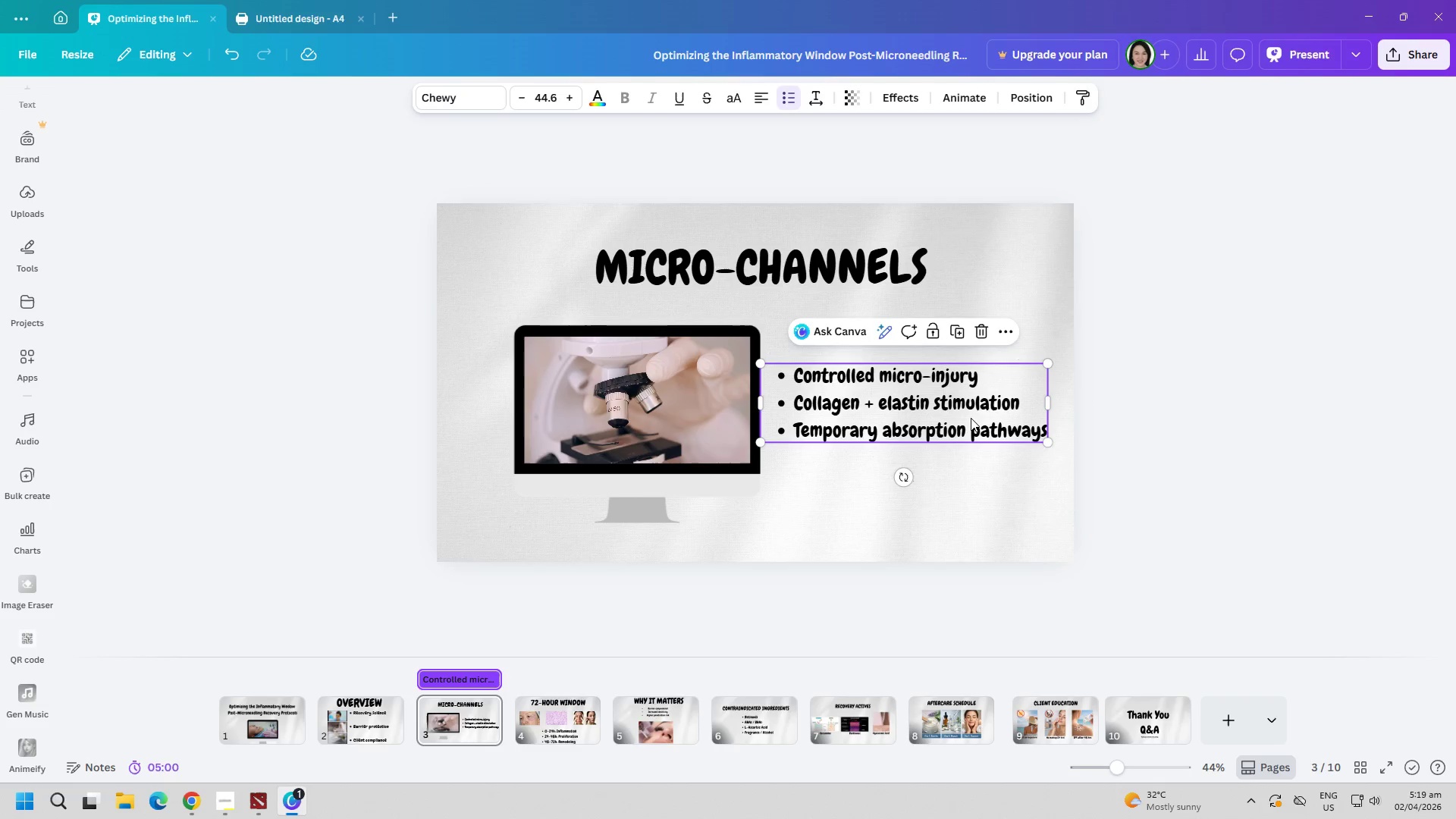 
left_click_drag(start_coordinate=[950, 406], to_coordinate=[960, 482])
 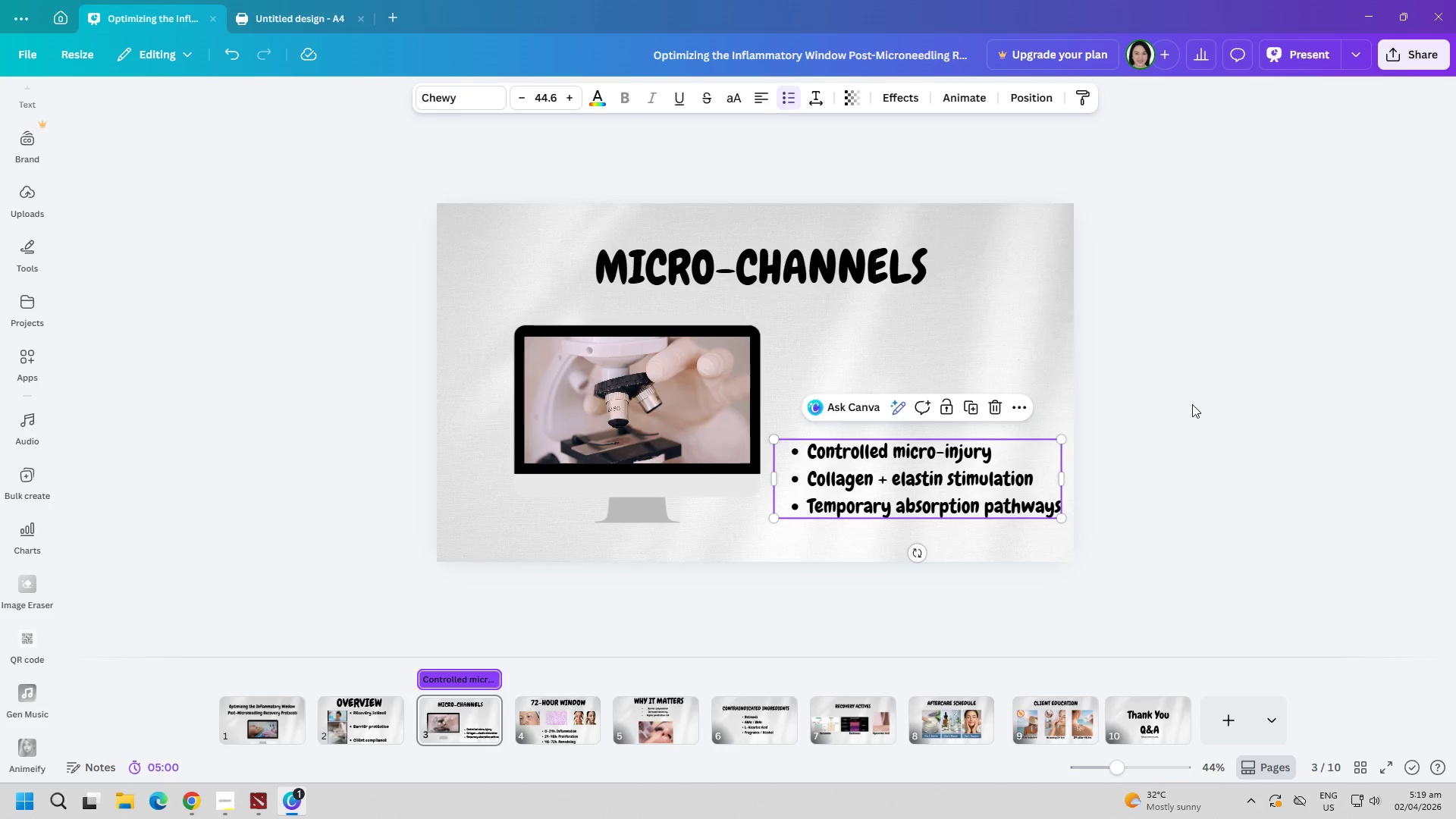 
left_click([1192, 403])
 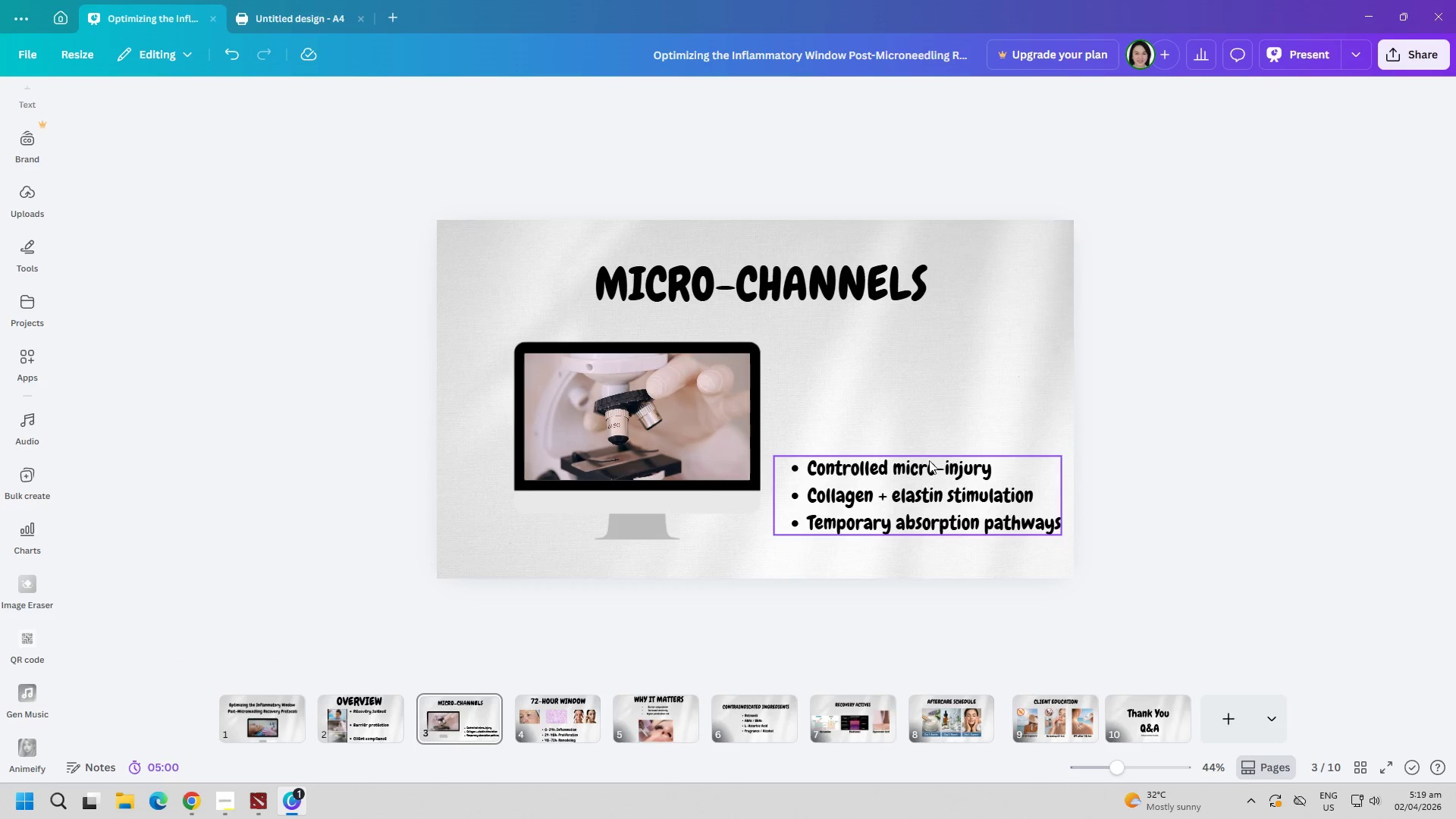 
left_click_drag(start_coordinate=[933, 472], to_coordinate=[921, 437])
 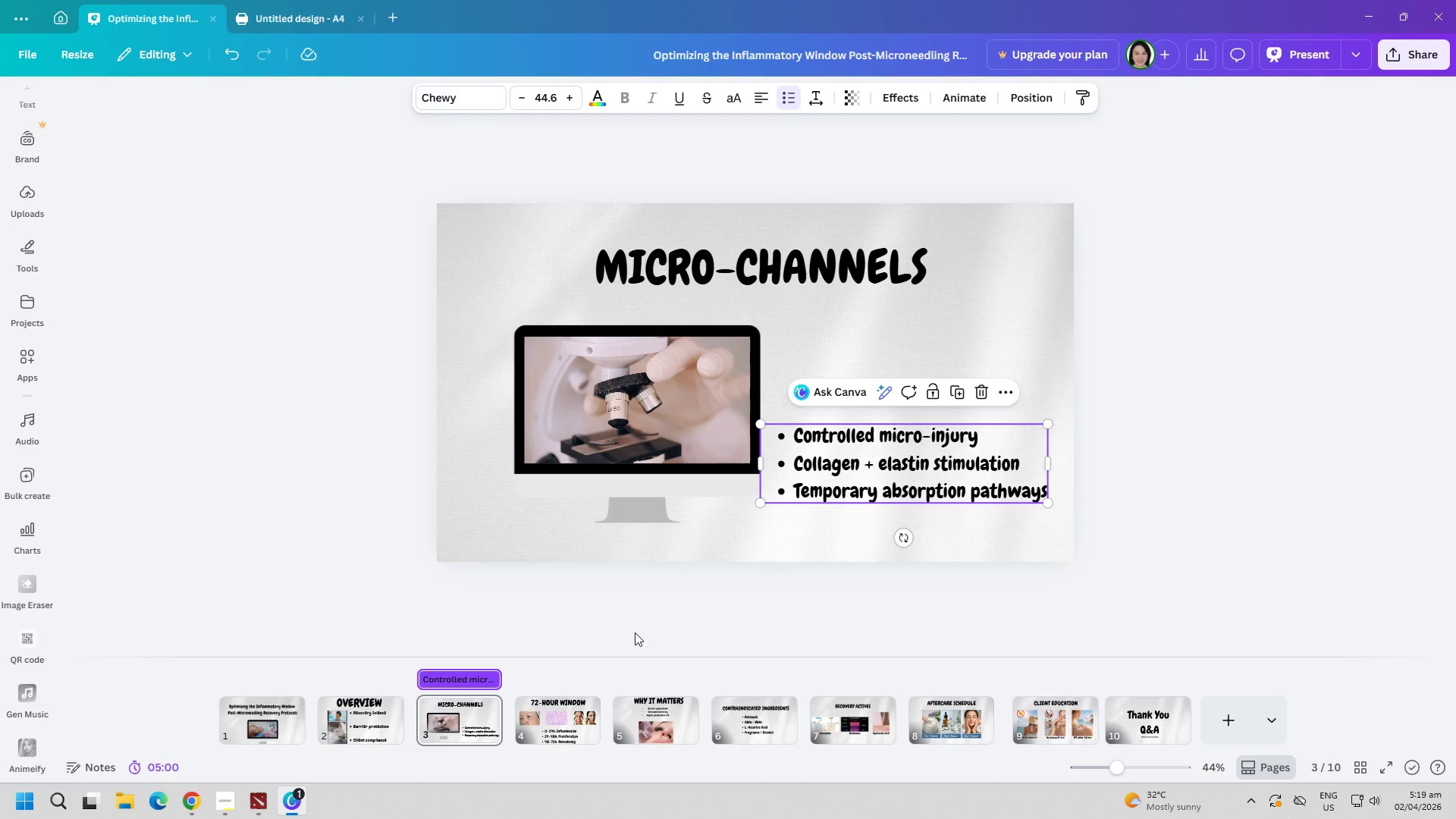 
left_click([554, 732])
 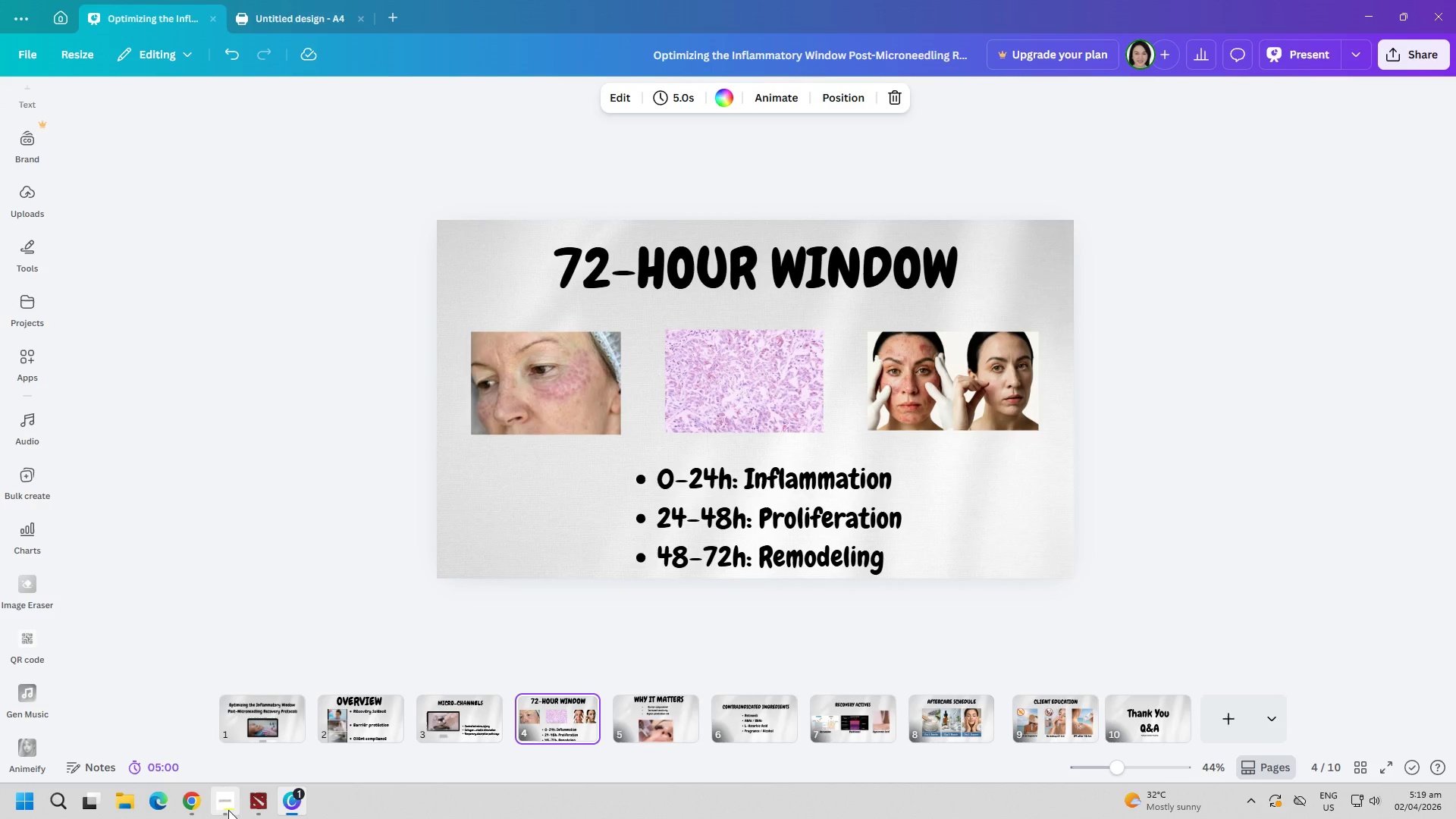 
left_click([228, 810])